 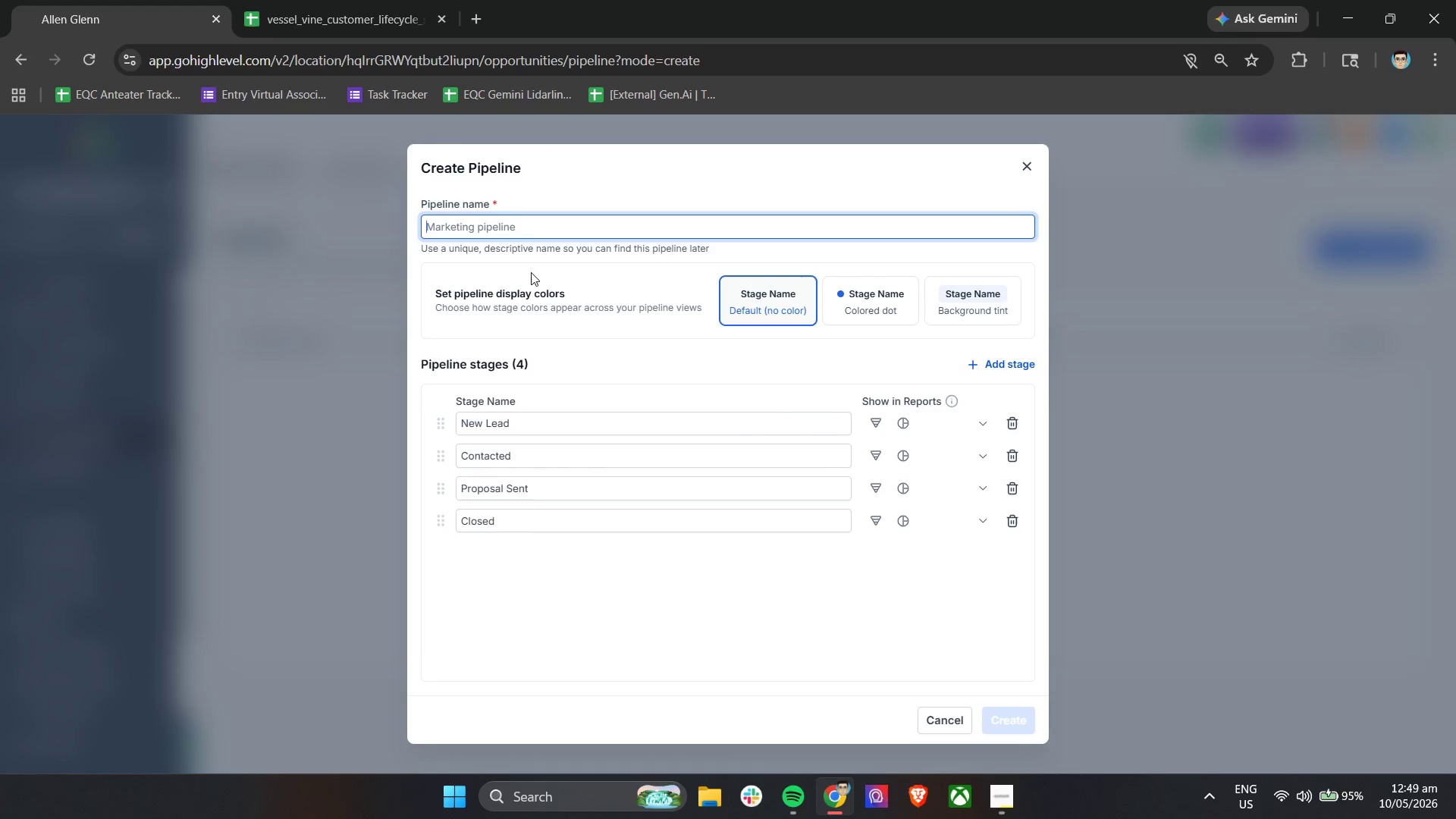 
double_click([544, 231])
 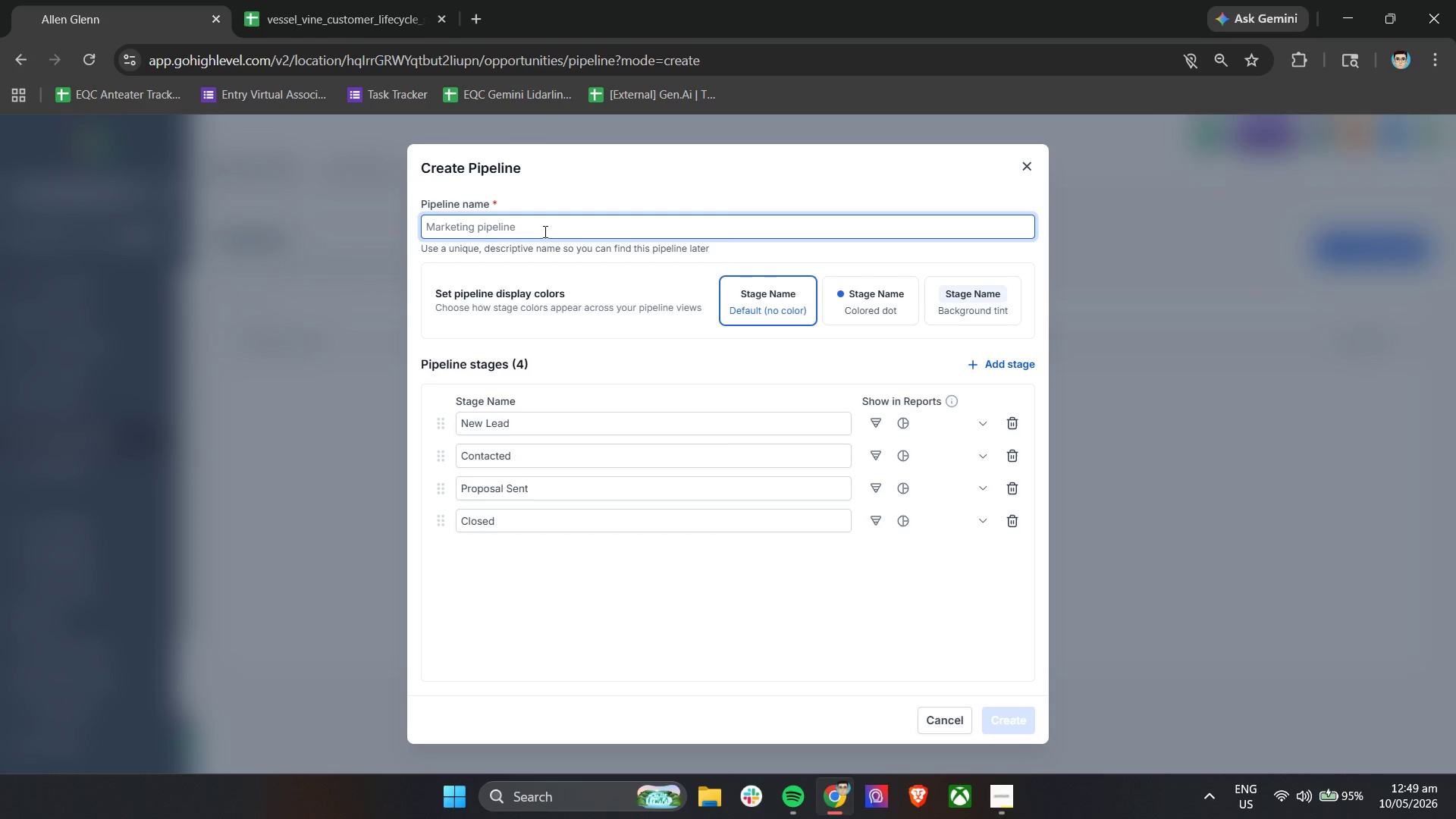 
type(cU)
key(Backspace)
key(Backspace)
type(Customer Success & Retention)
 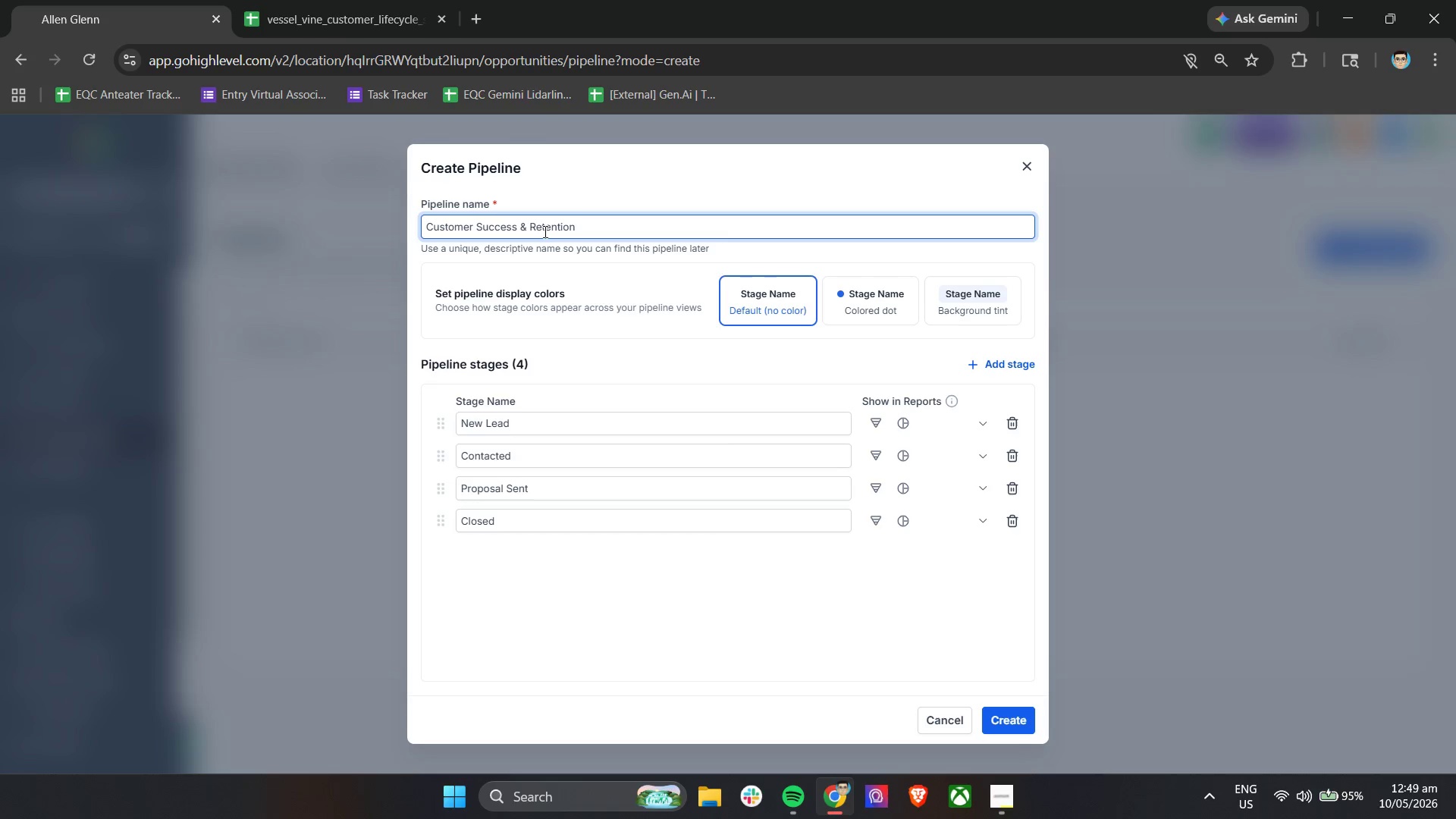 
left_click([1008, 421])
 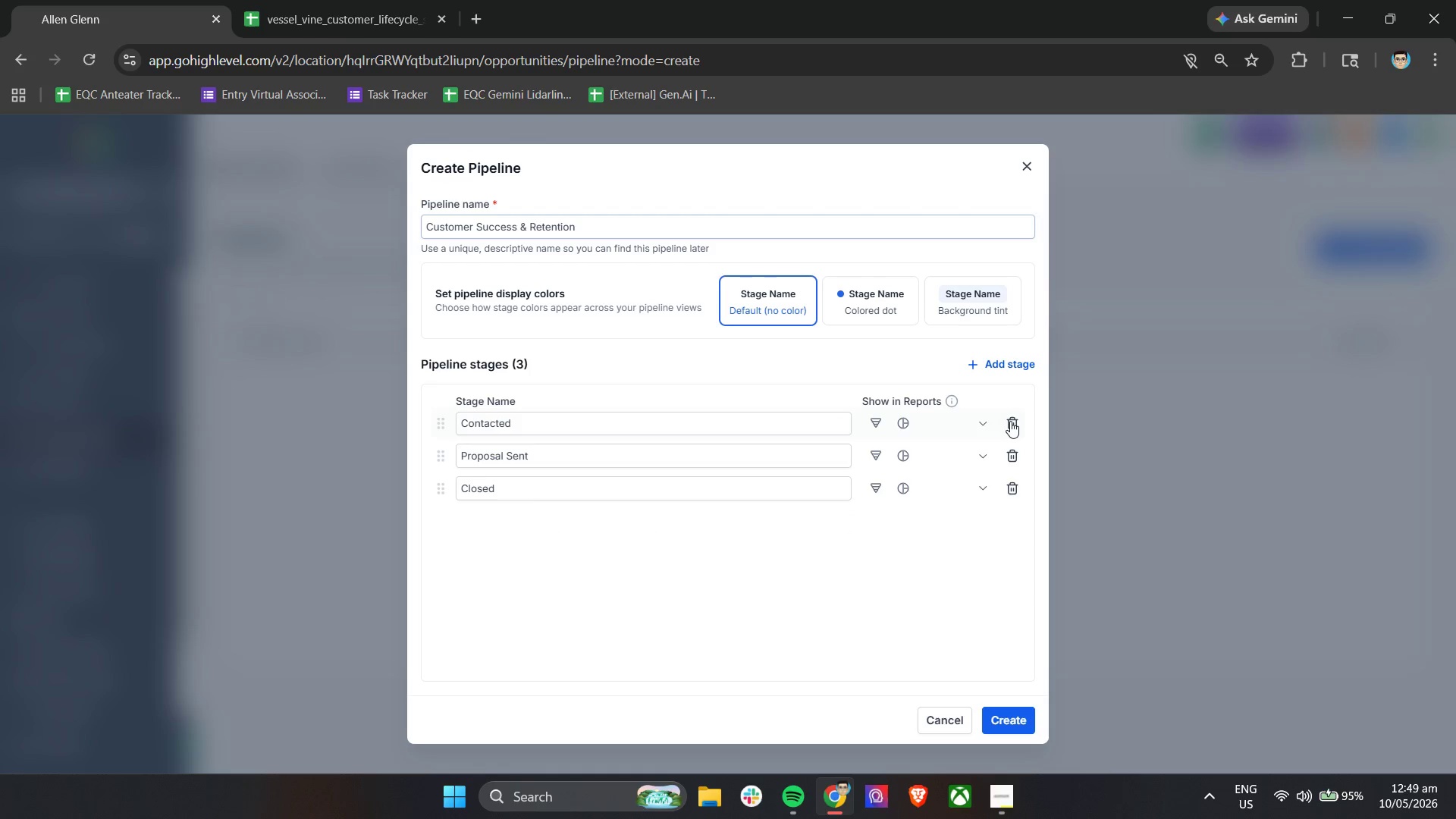 
triple_click([1010, 421])
 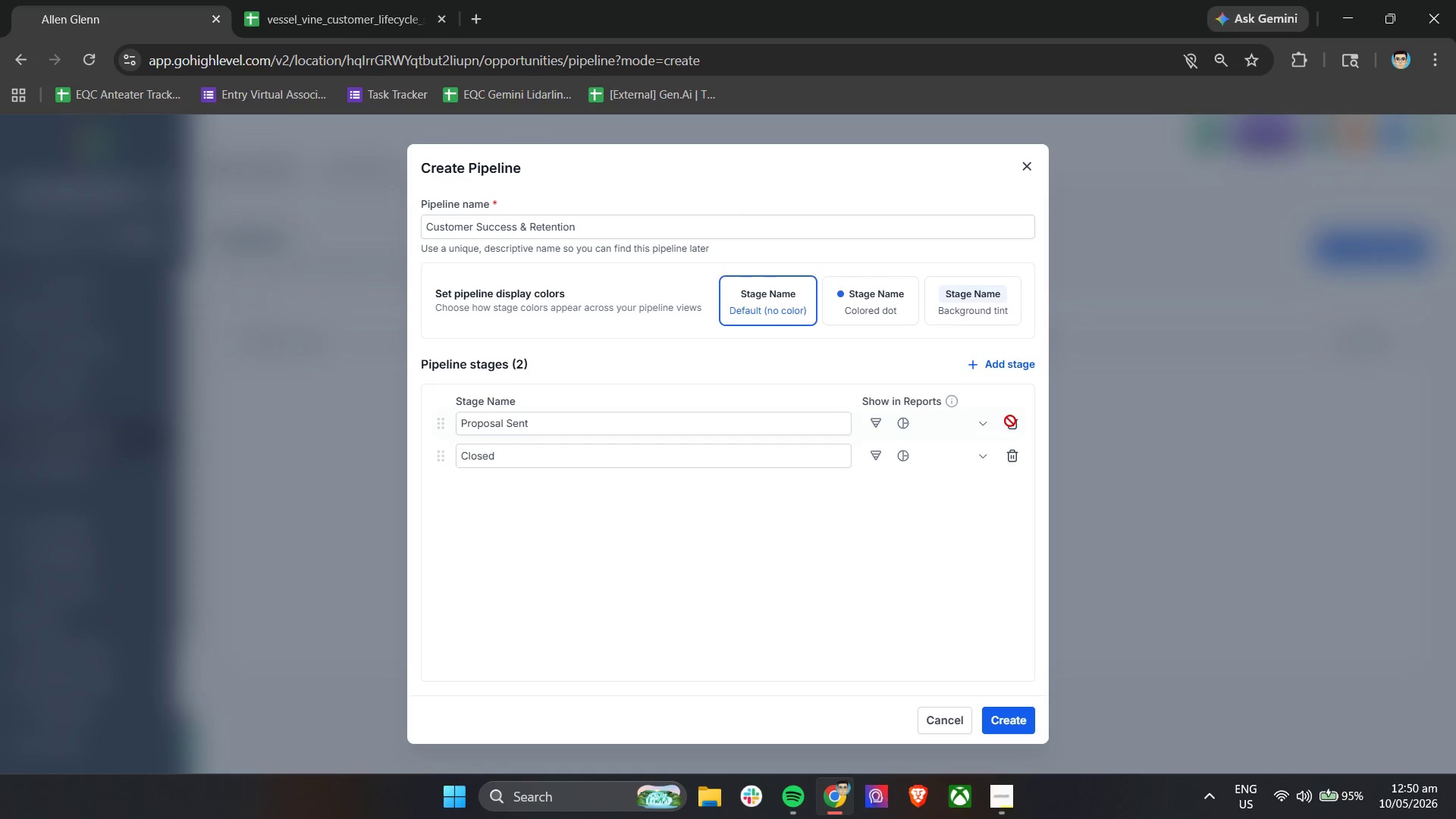 
triple_click([1010, 421])
 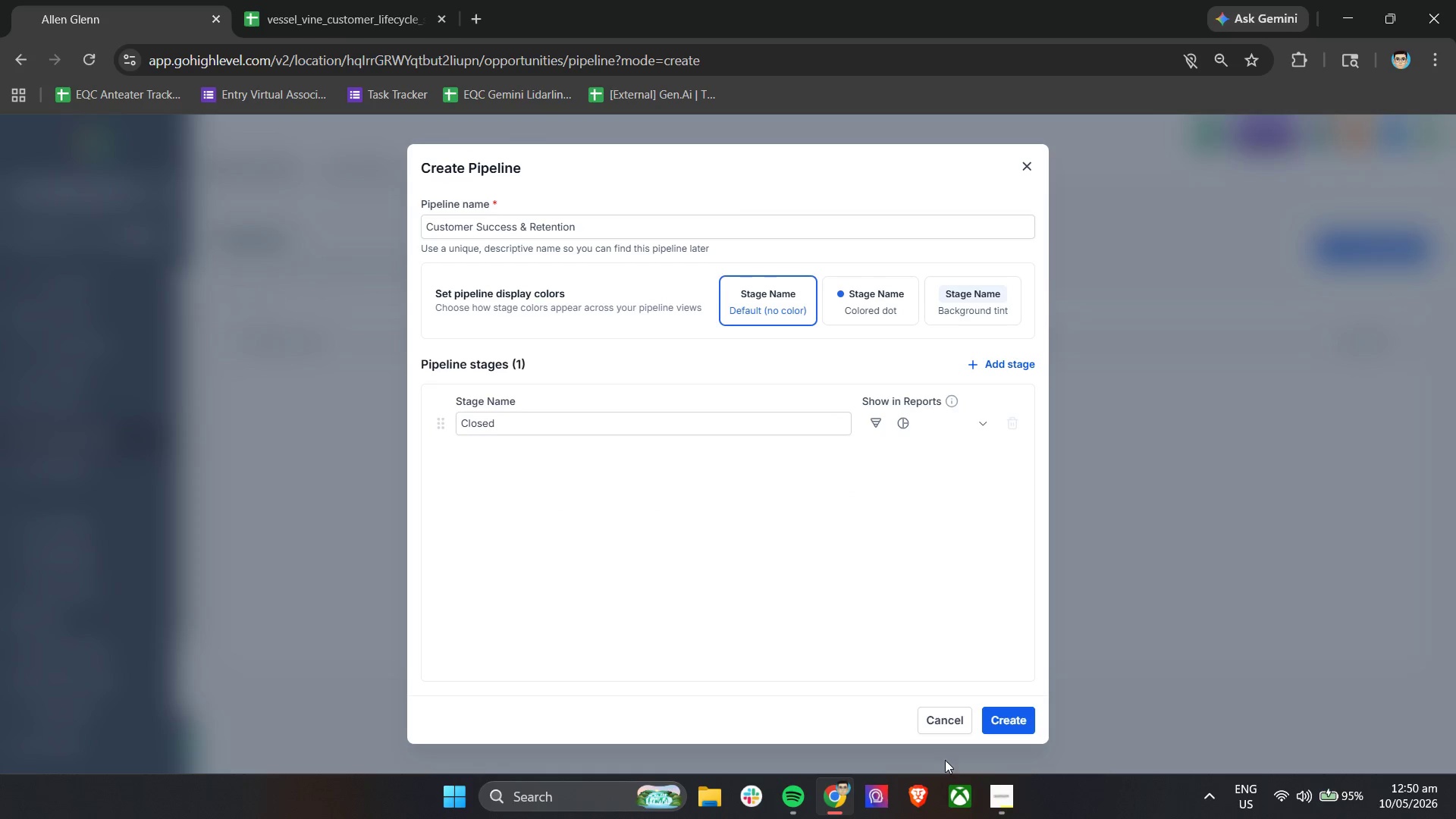 
left_click([996, 793])